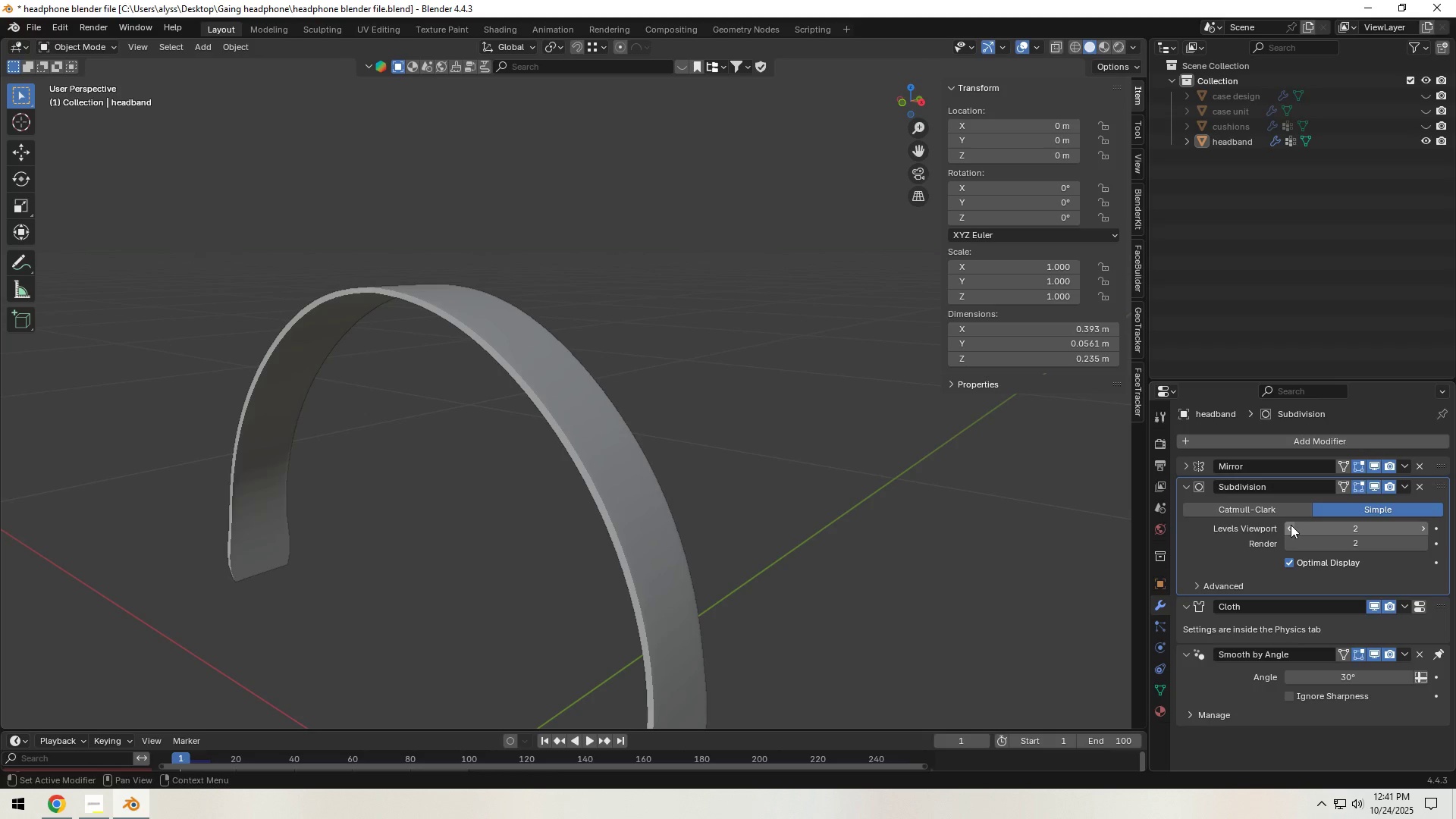 
left_click([1291, 524])
 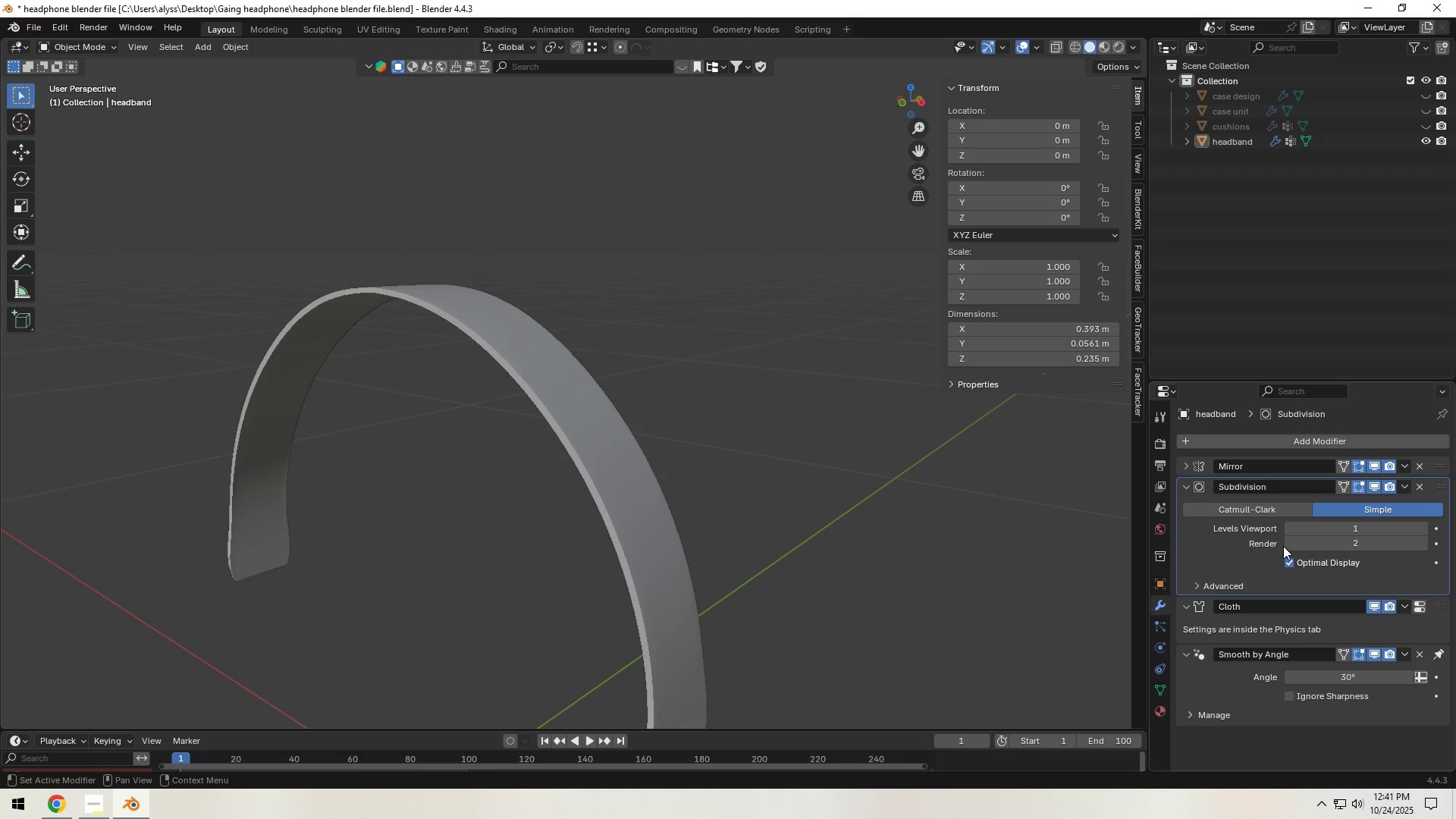 
left_click([1288, 544])
 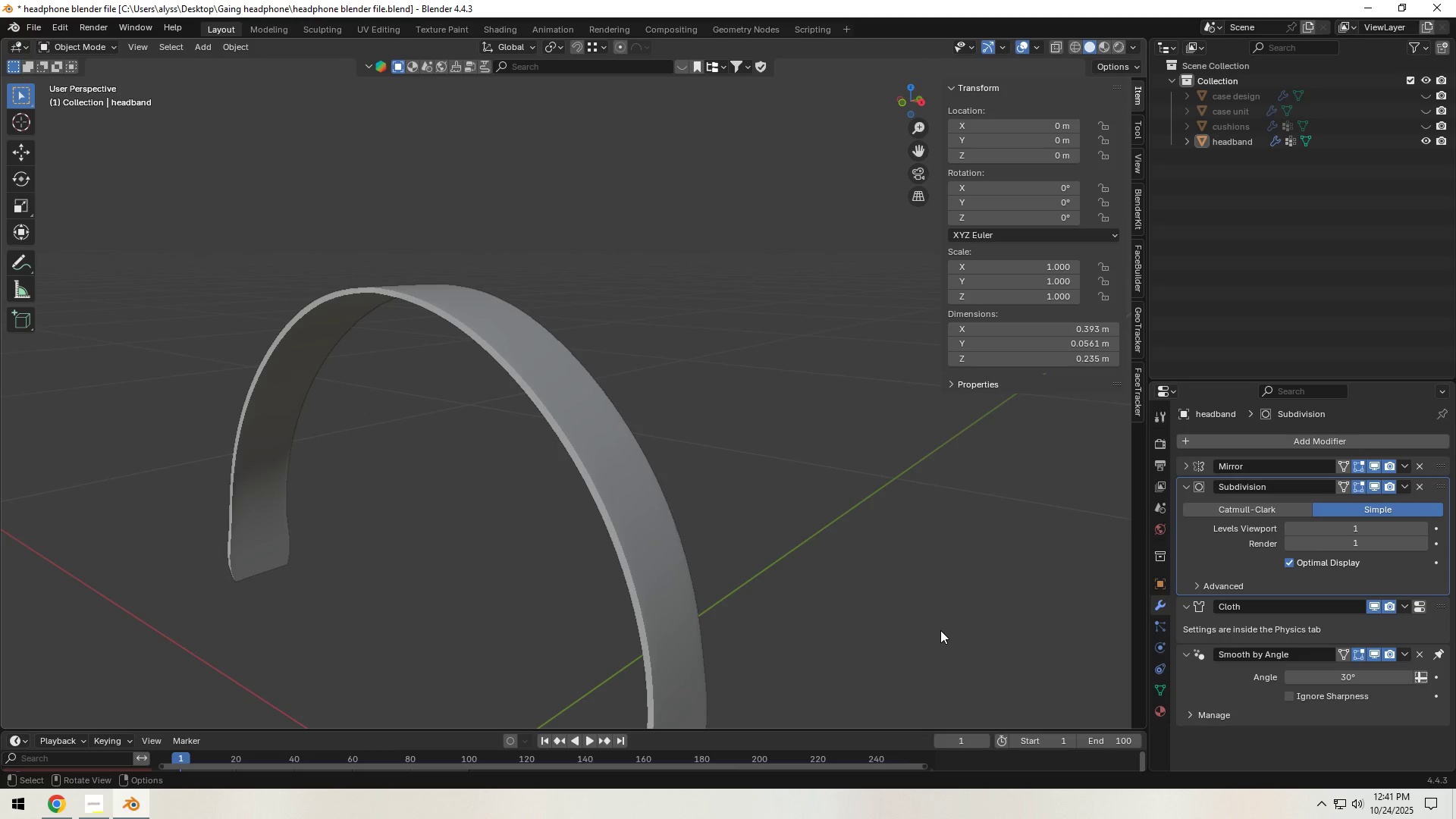 
left_click([940, 630])
 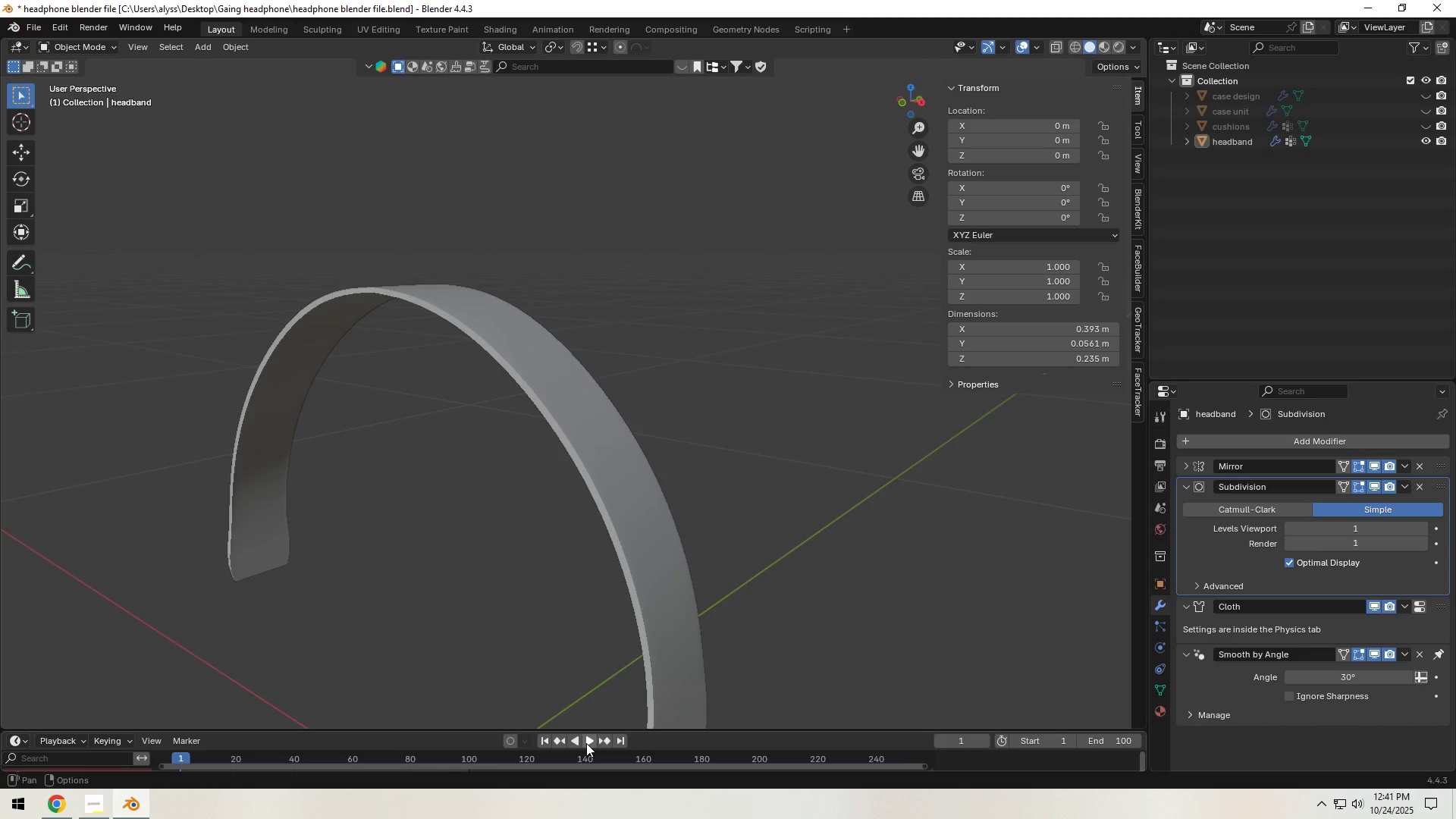 
left_click([586, 743])
 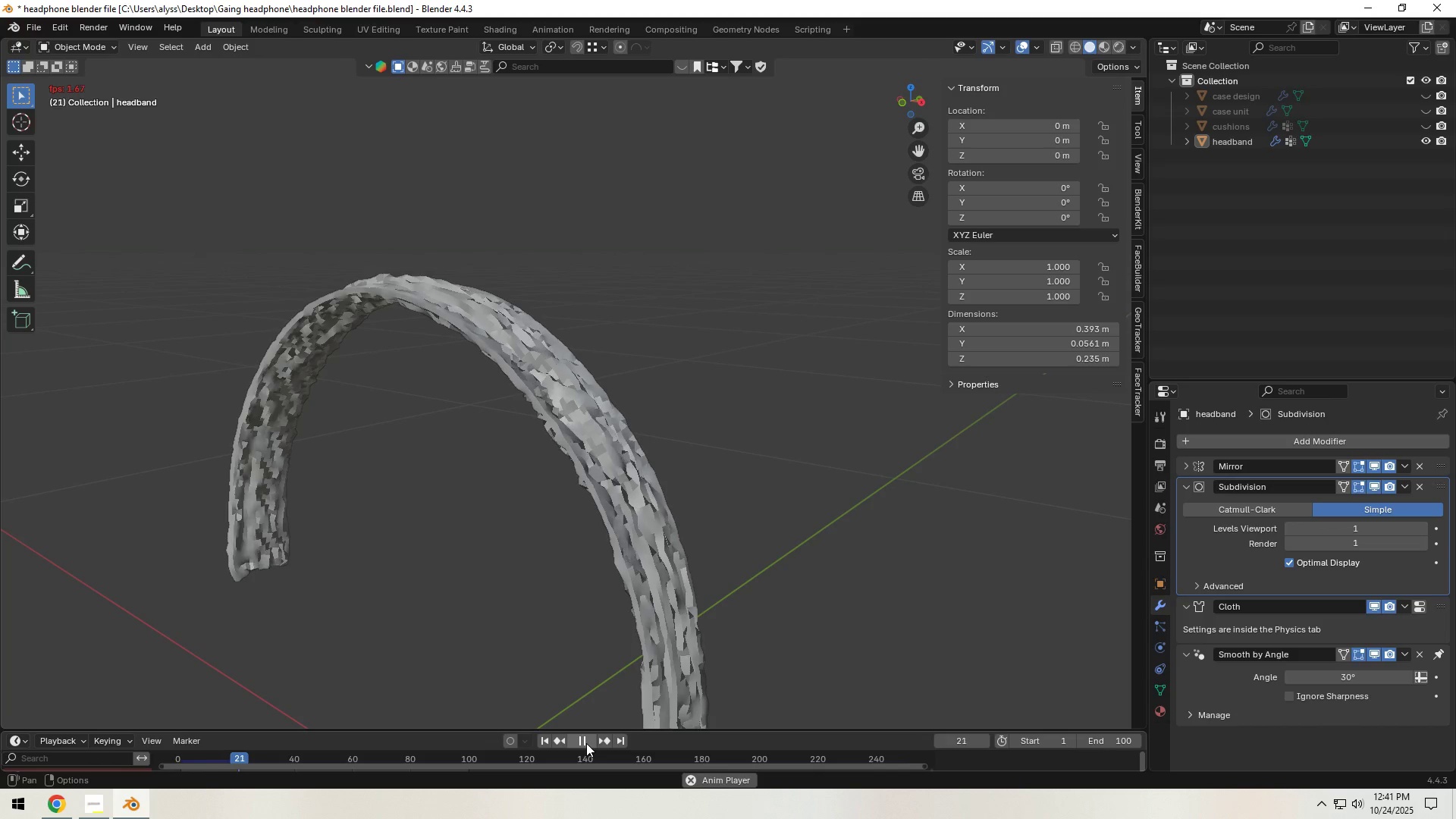 
wait(16.96)
 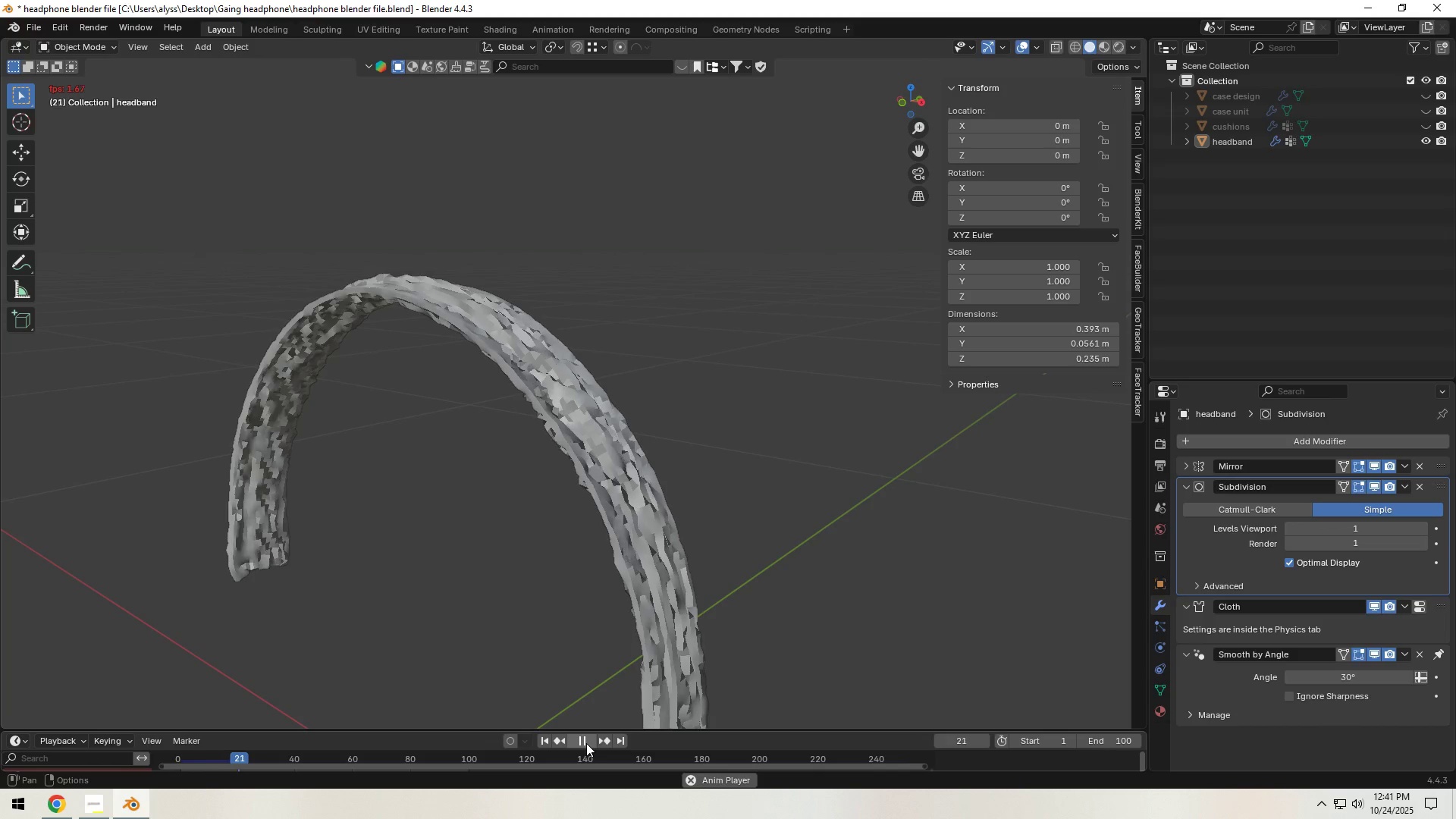 
left_click([586, 743])
 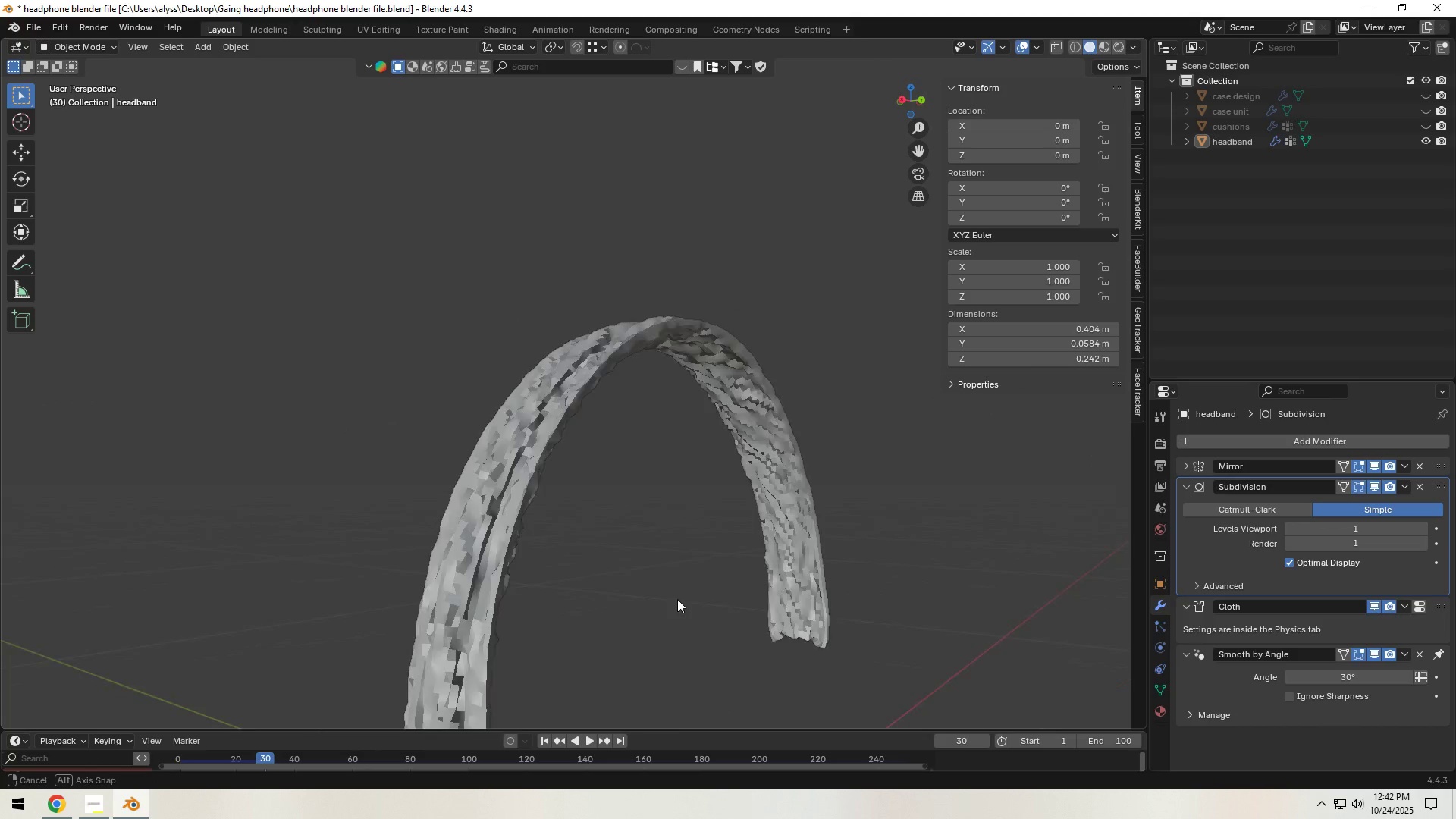 
scroll: coordinate [890, 575], scroll_direction: down, amount: 3.0
 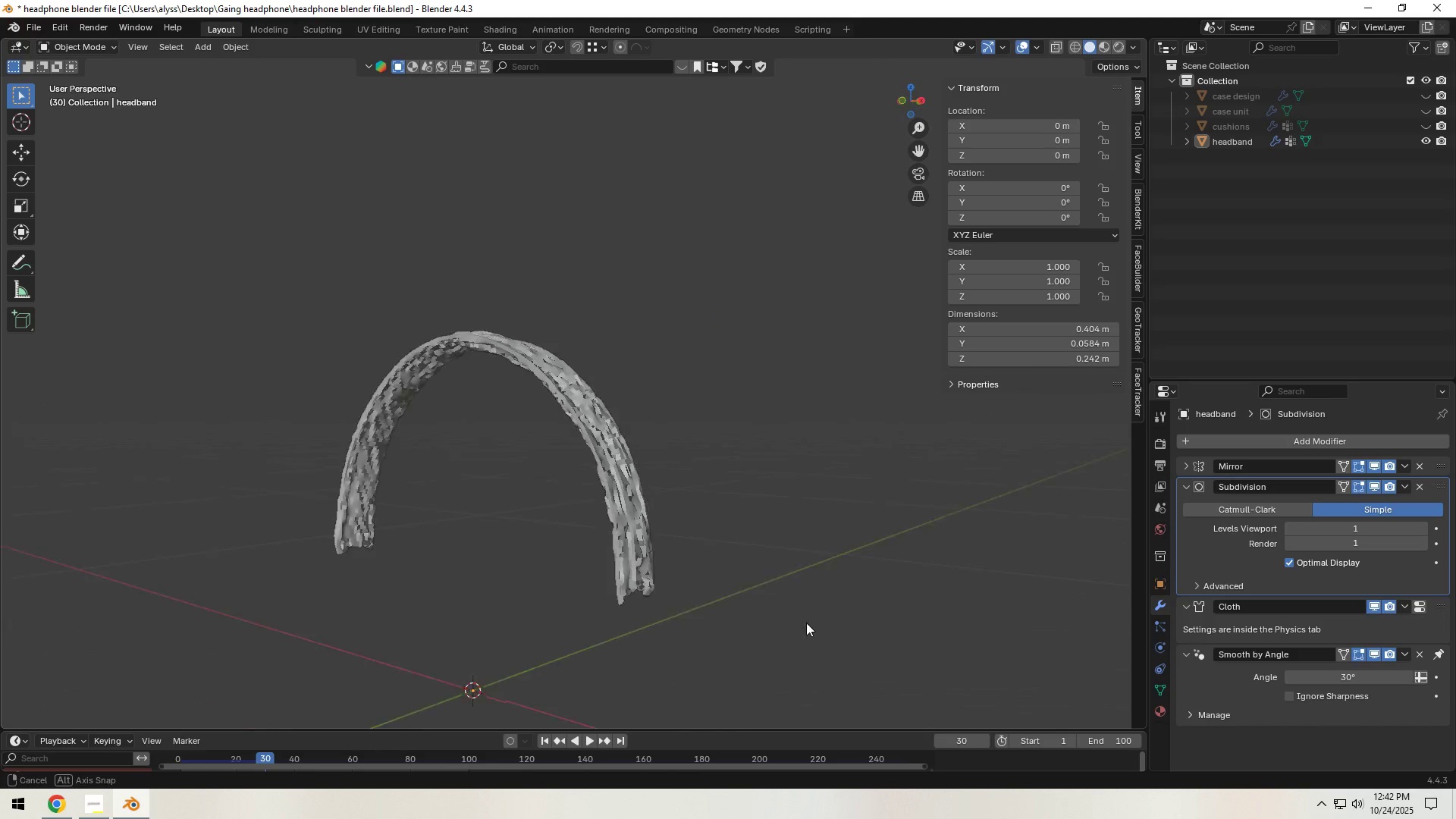 
scroll: coordinate [682, 637], scroll_direction: up, amount: 1.0
 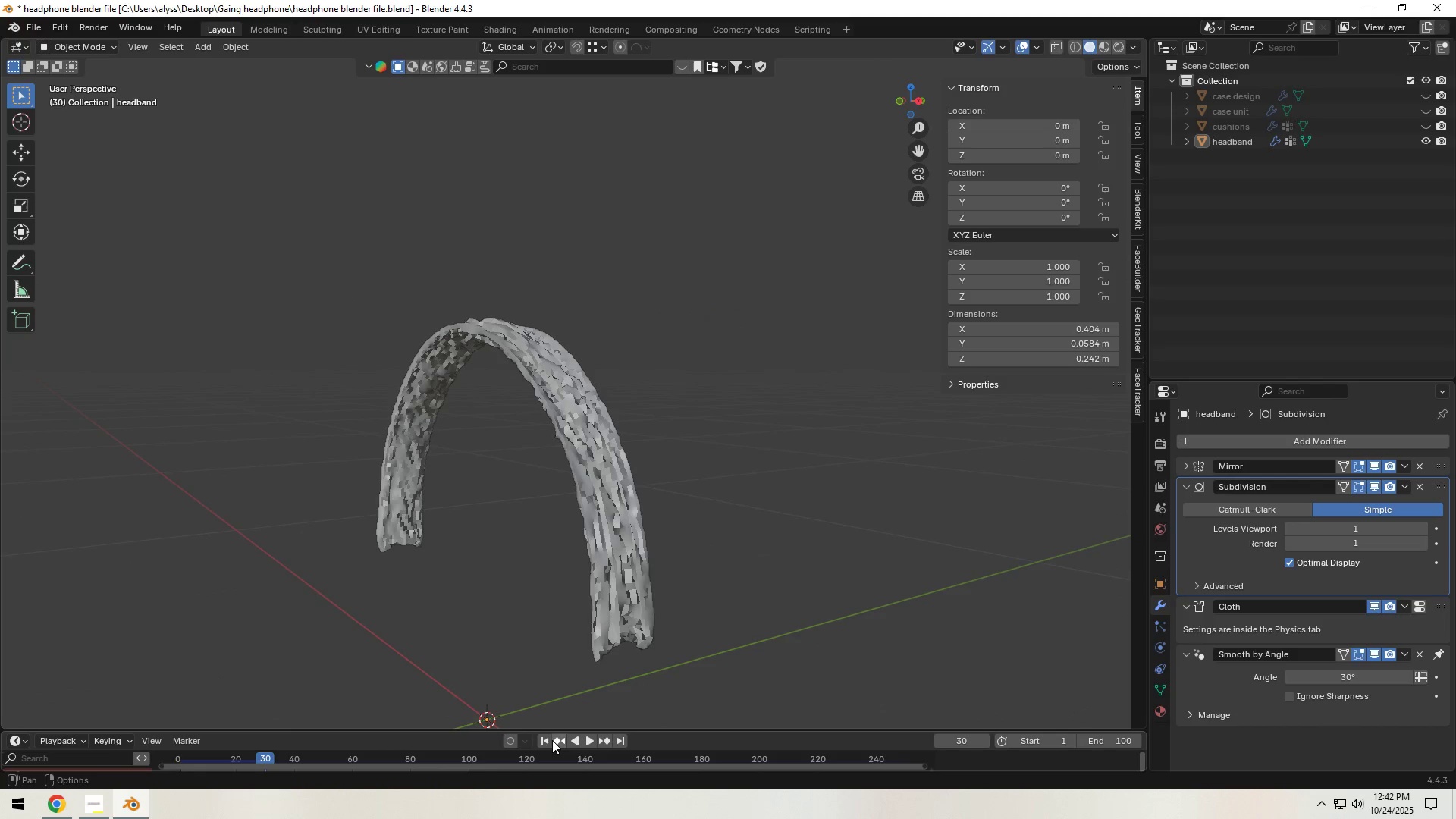 
left_click([546, 741])
 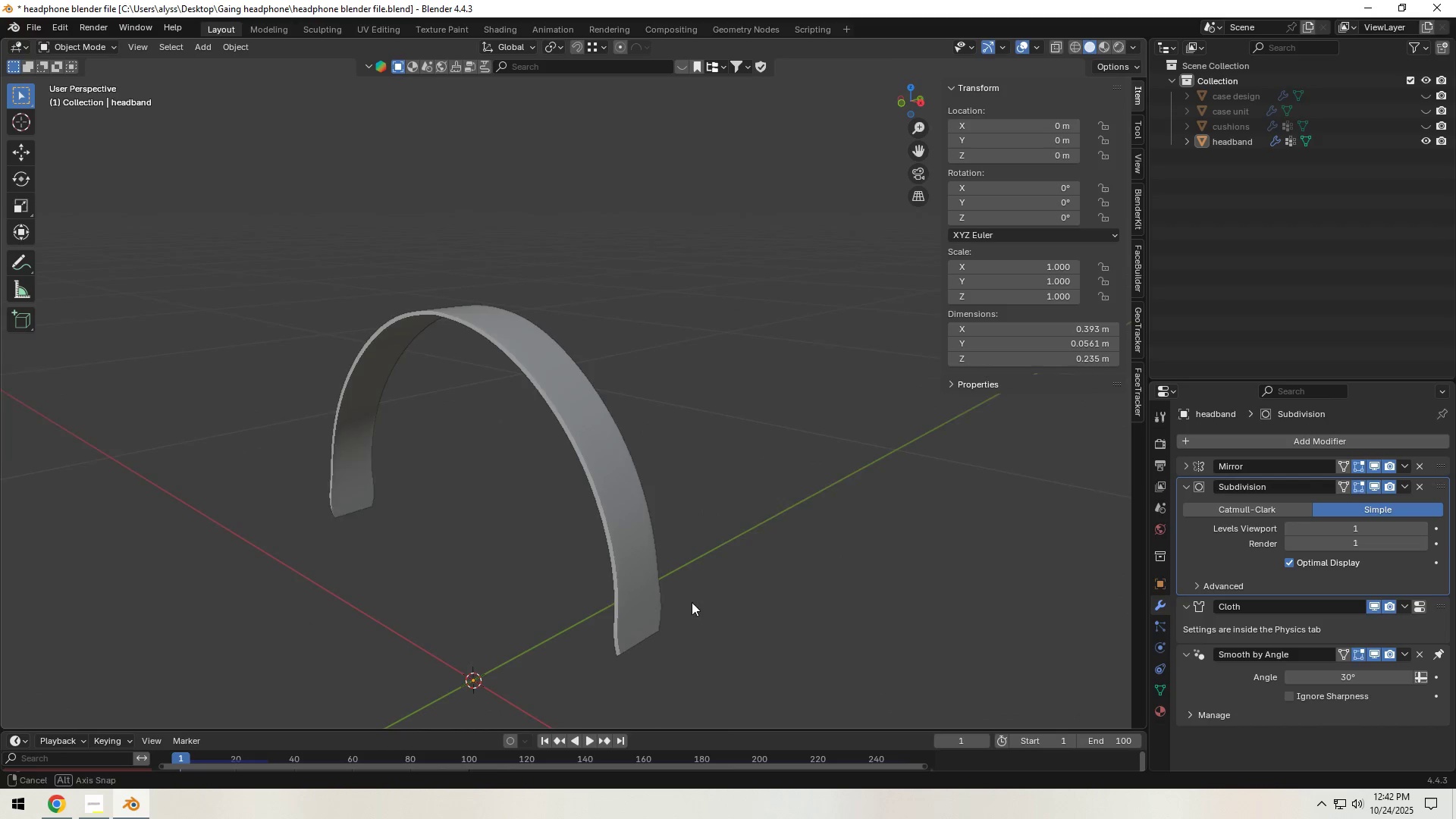 
scroll: coordinate [698, 613], scroll_direction: up, amount: 6.0
 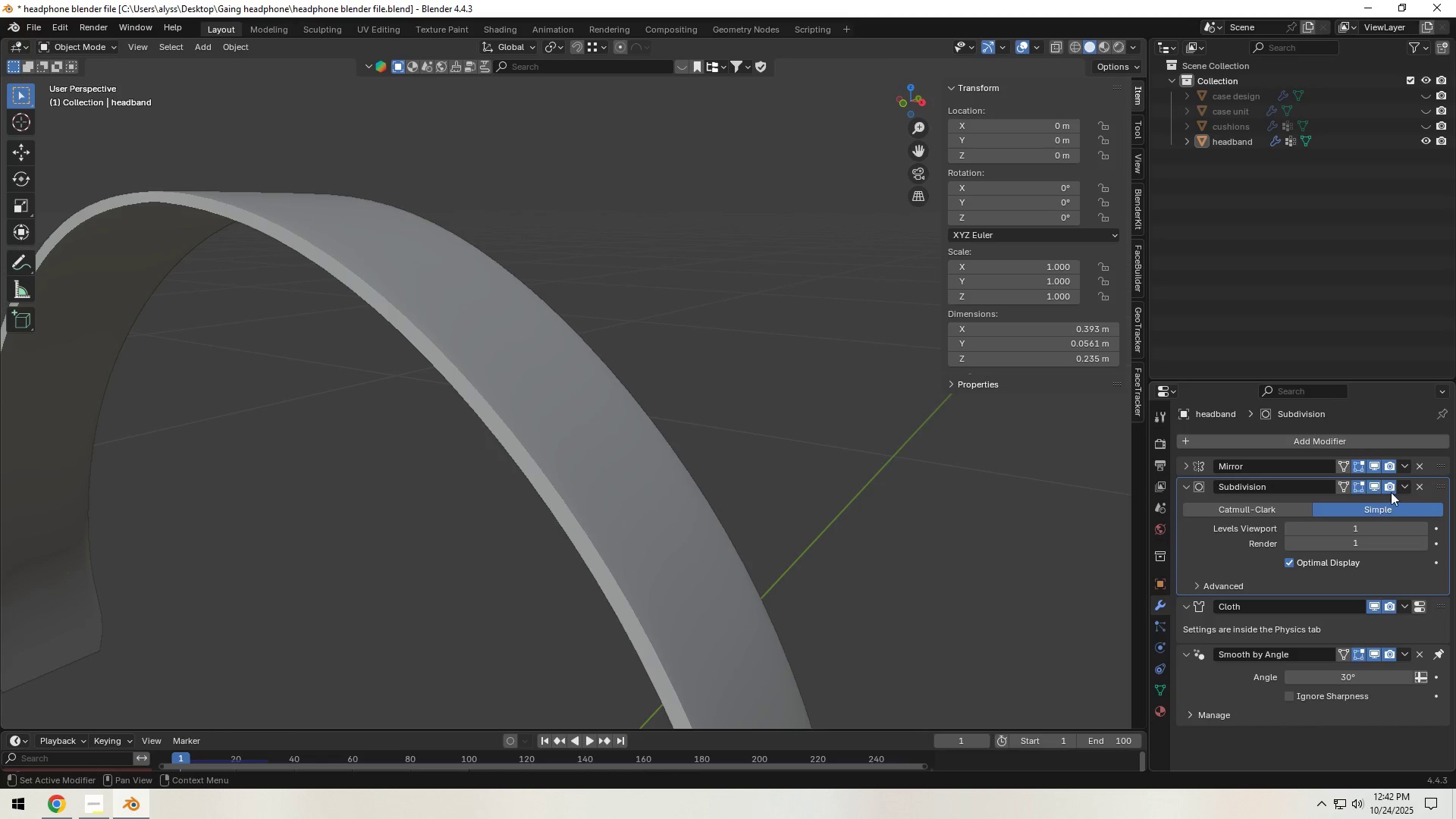 
left_click([1420, 484])
 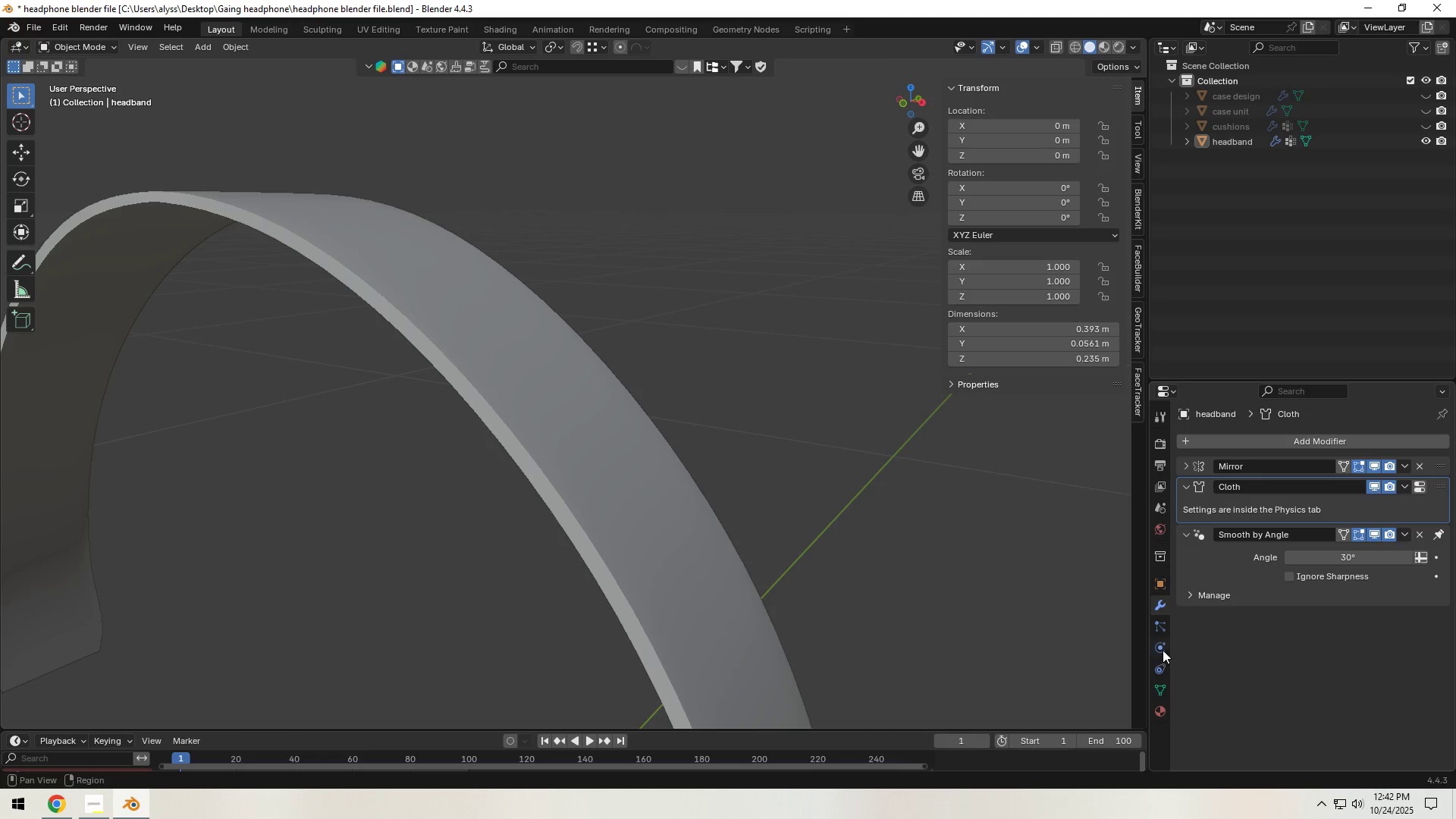 
left_click([1158, 667])
 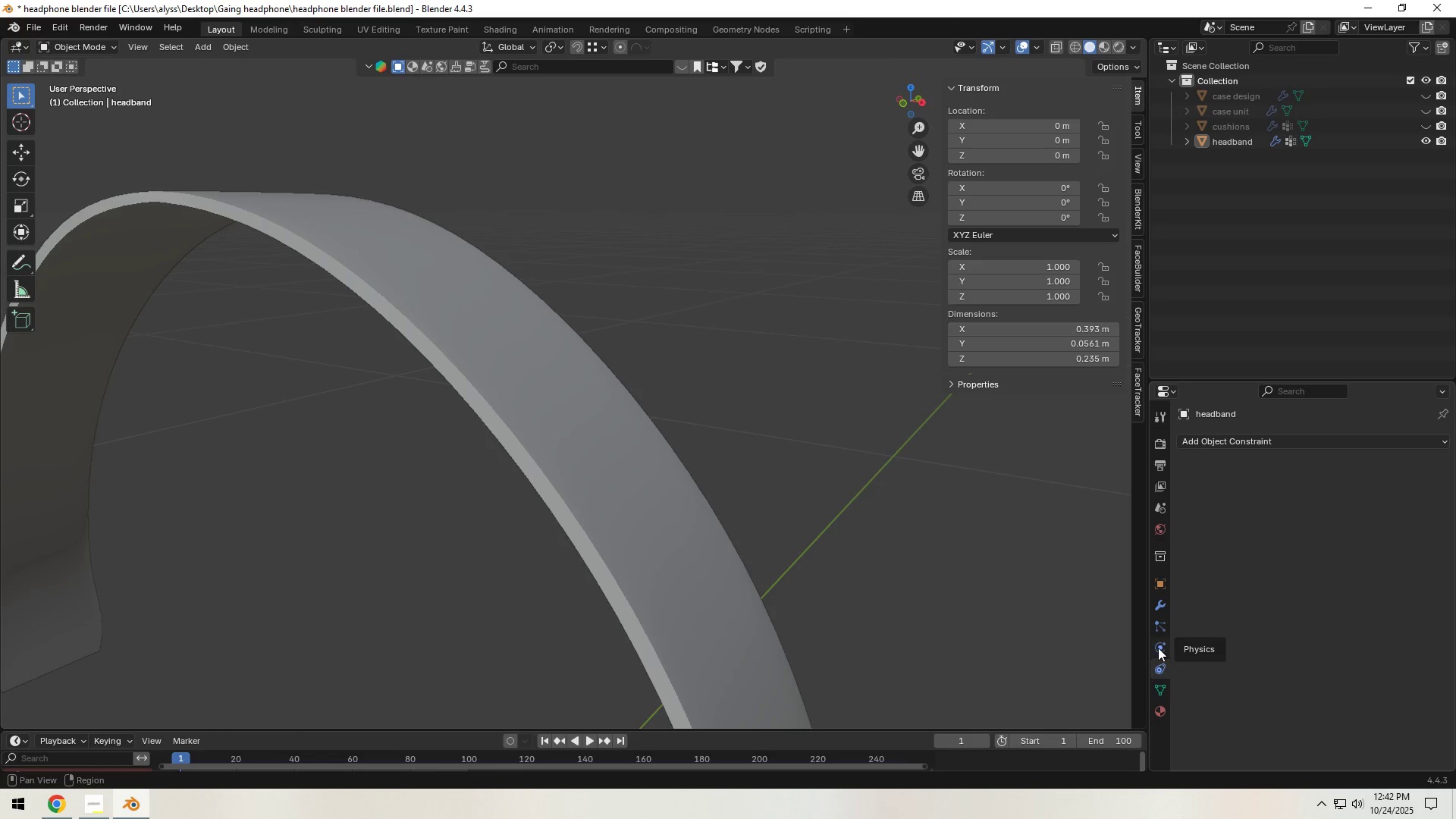 
left_click([1158, 647])
 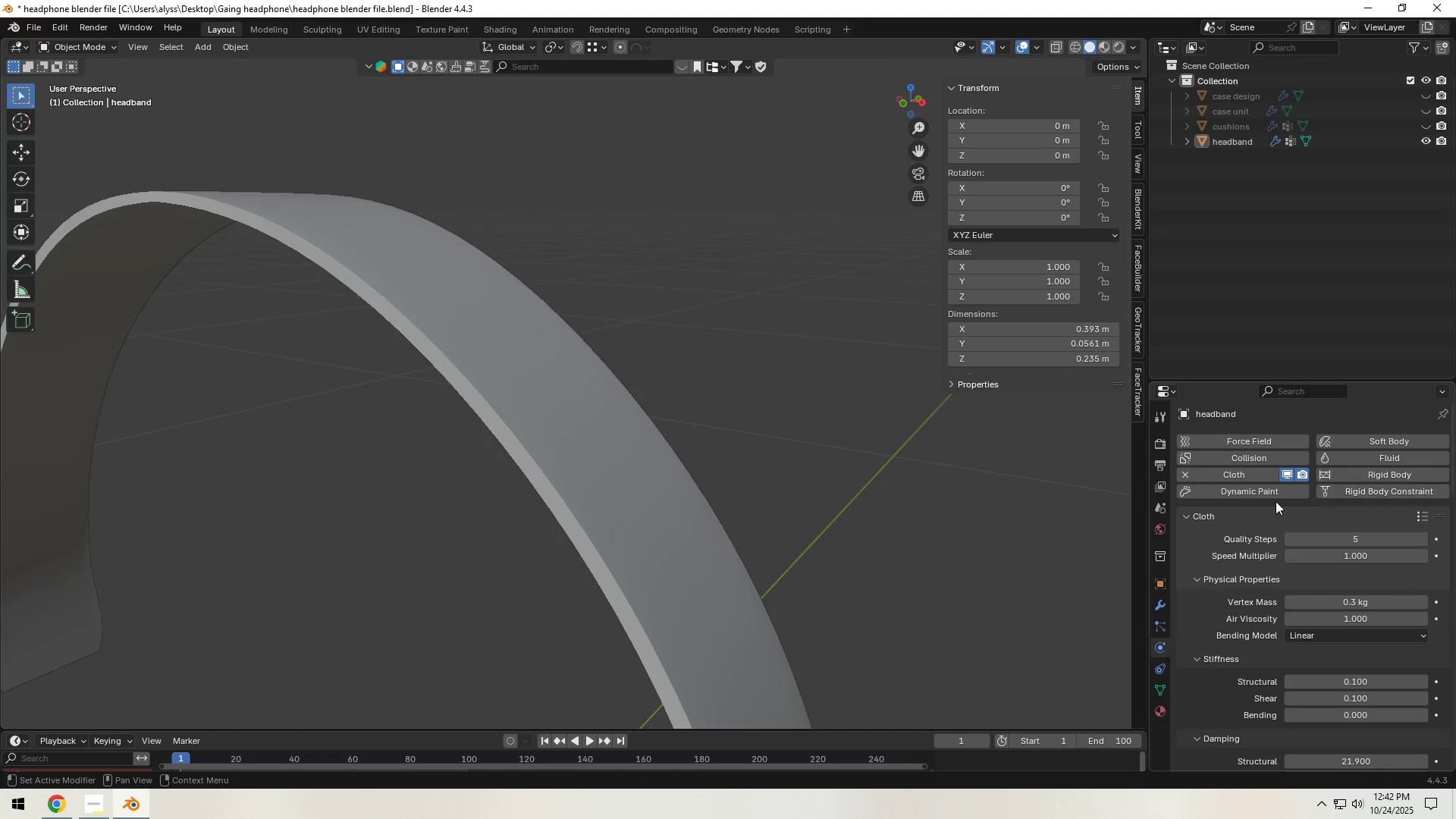 
left_click([1185, 474])
 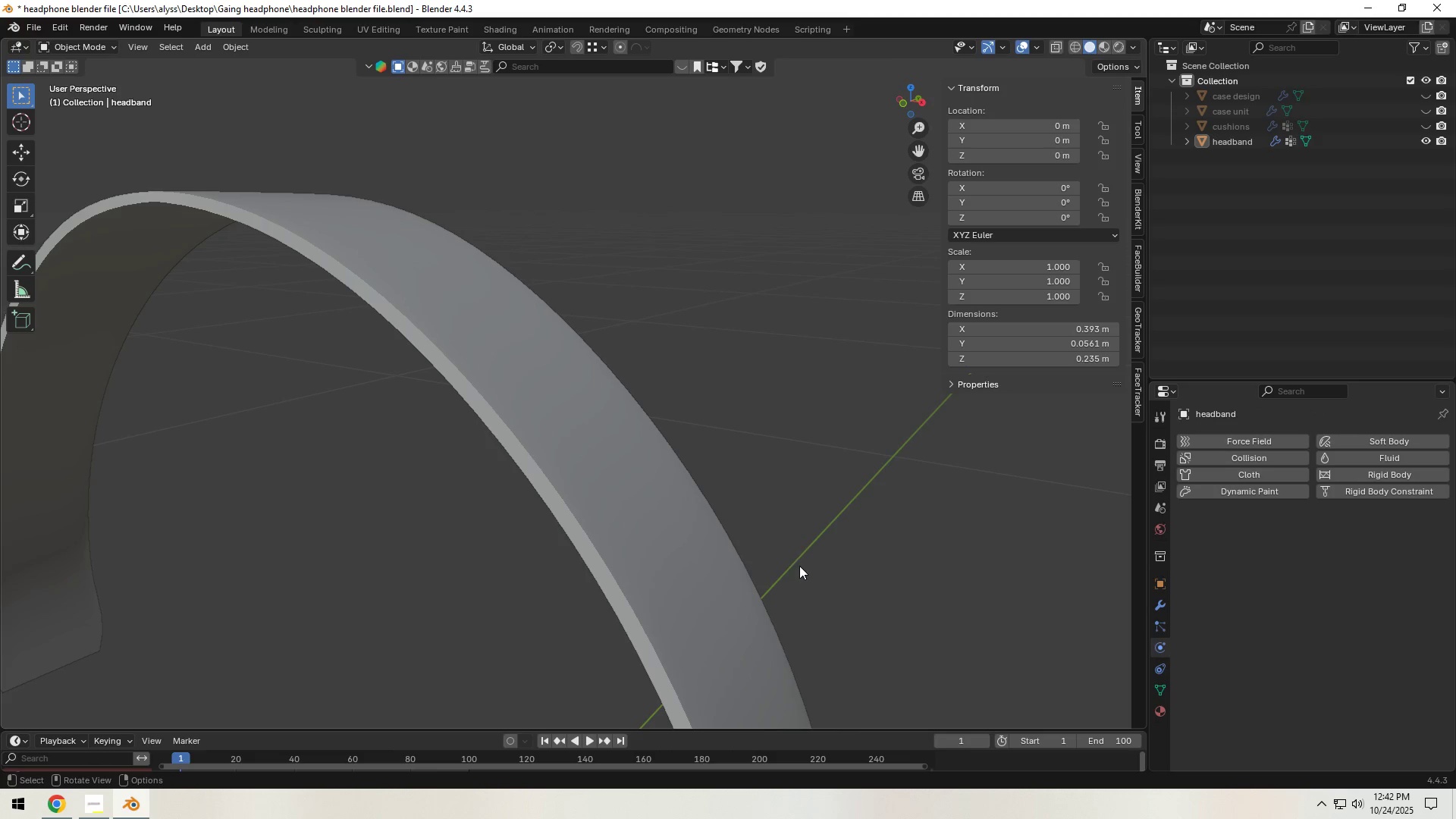 
left_click([809, 563])
 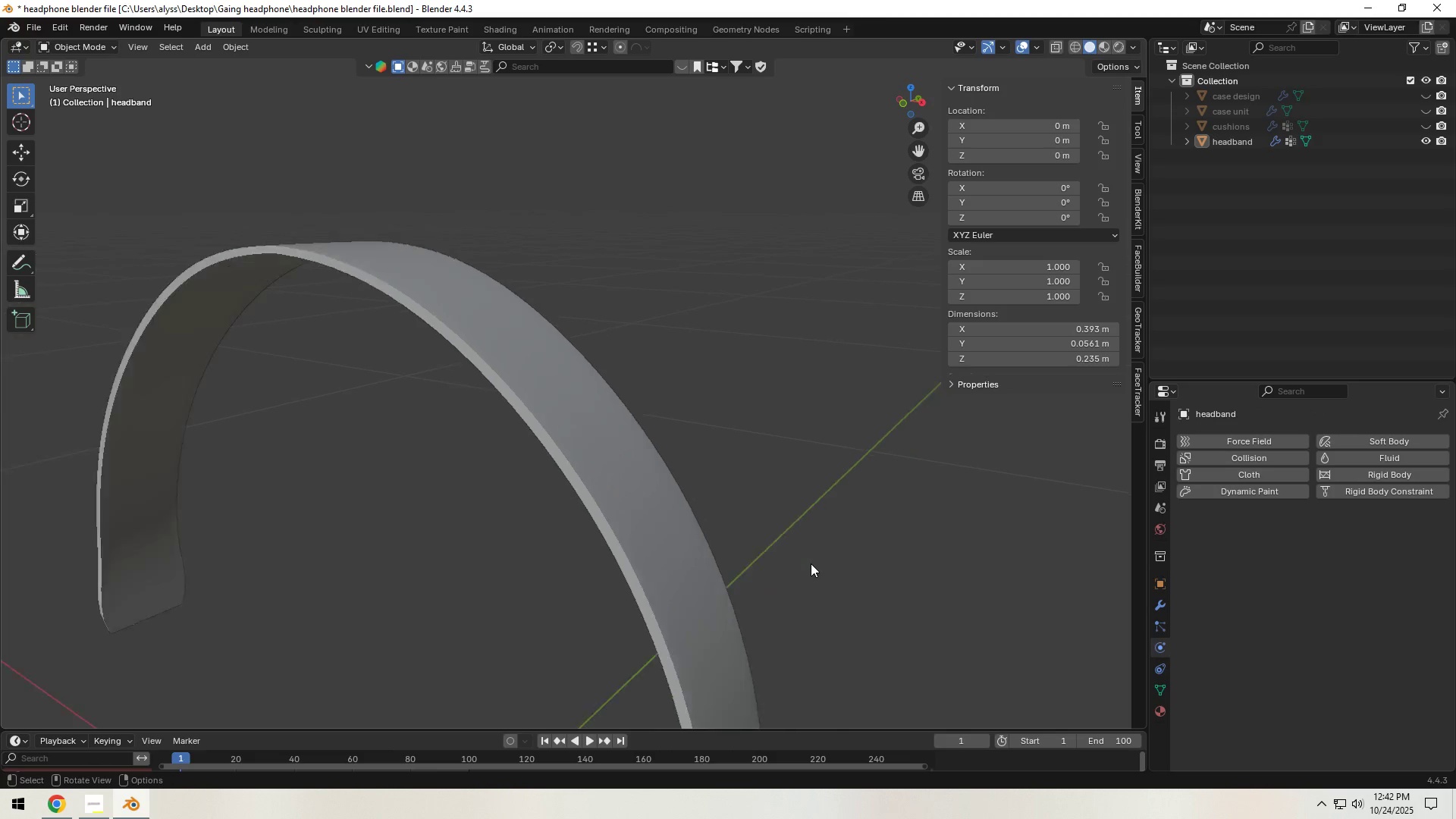 
scroll: coordinate [811, 563], scroll_direction: down, amount: 4.0
 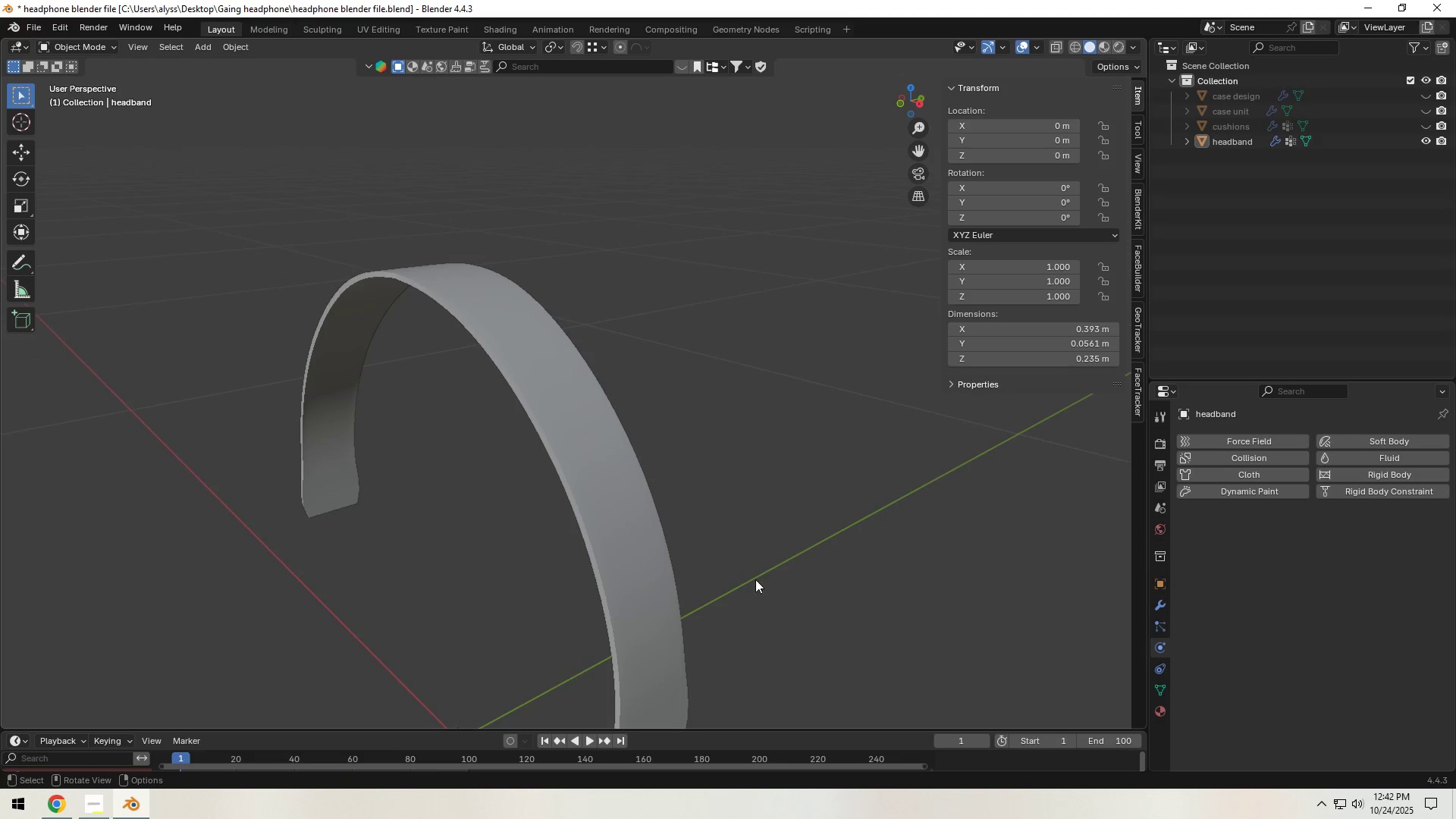 
left_click([639, 597])
 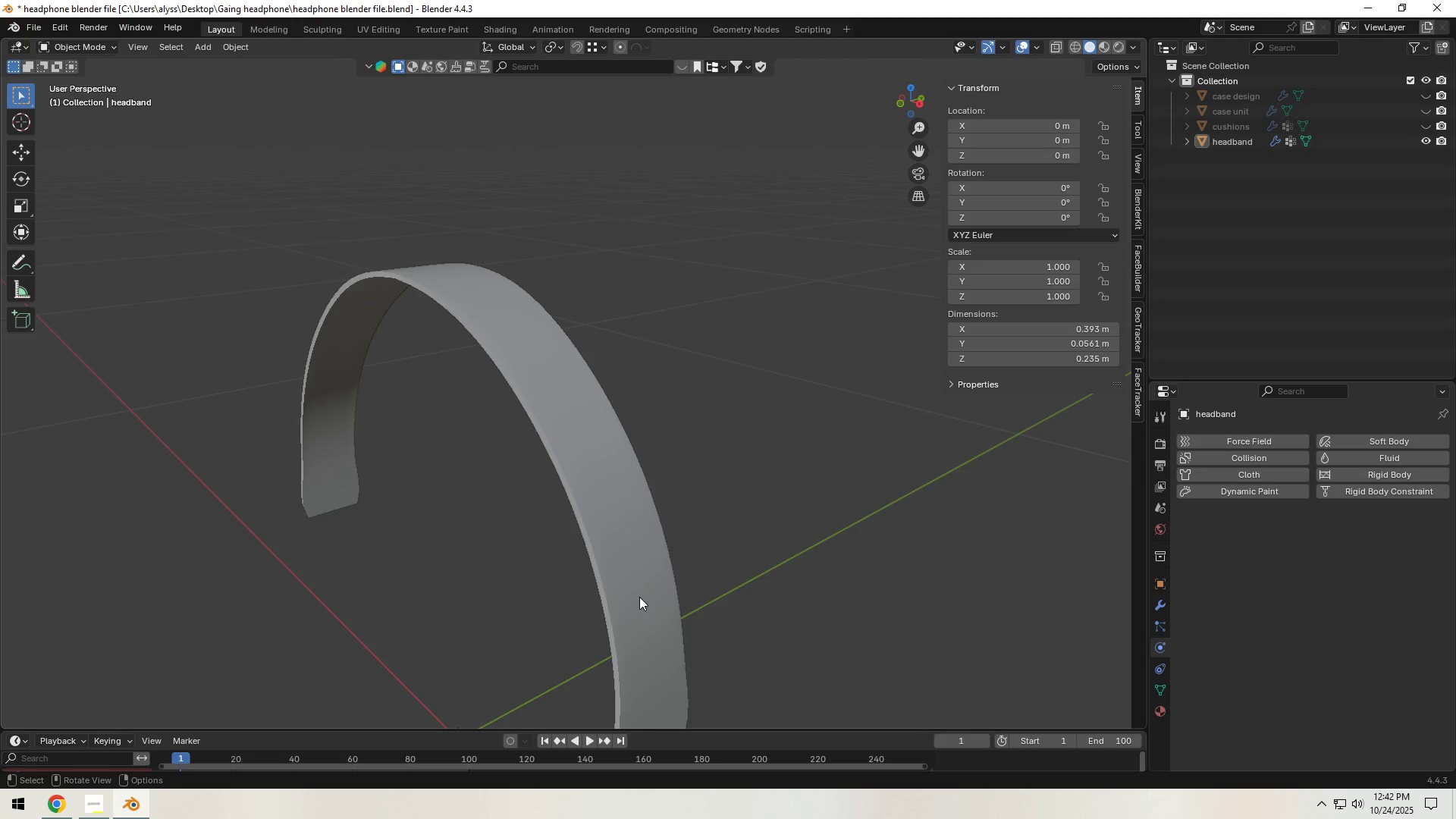 
key(Tab)
 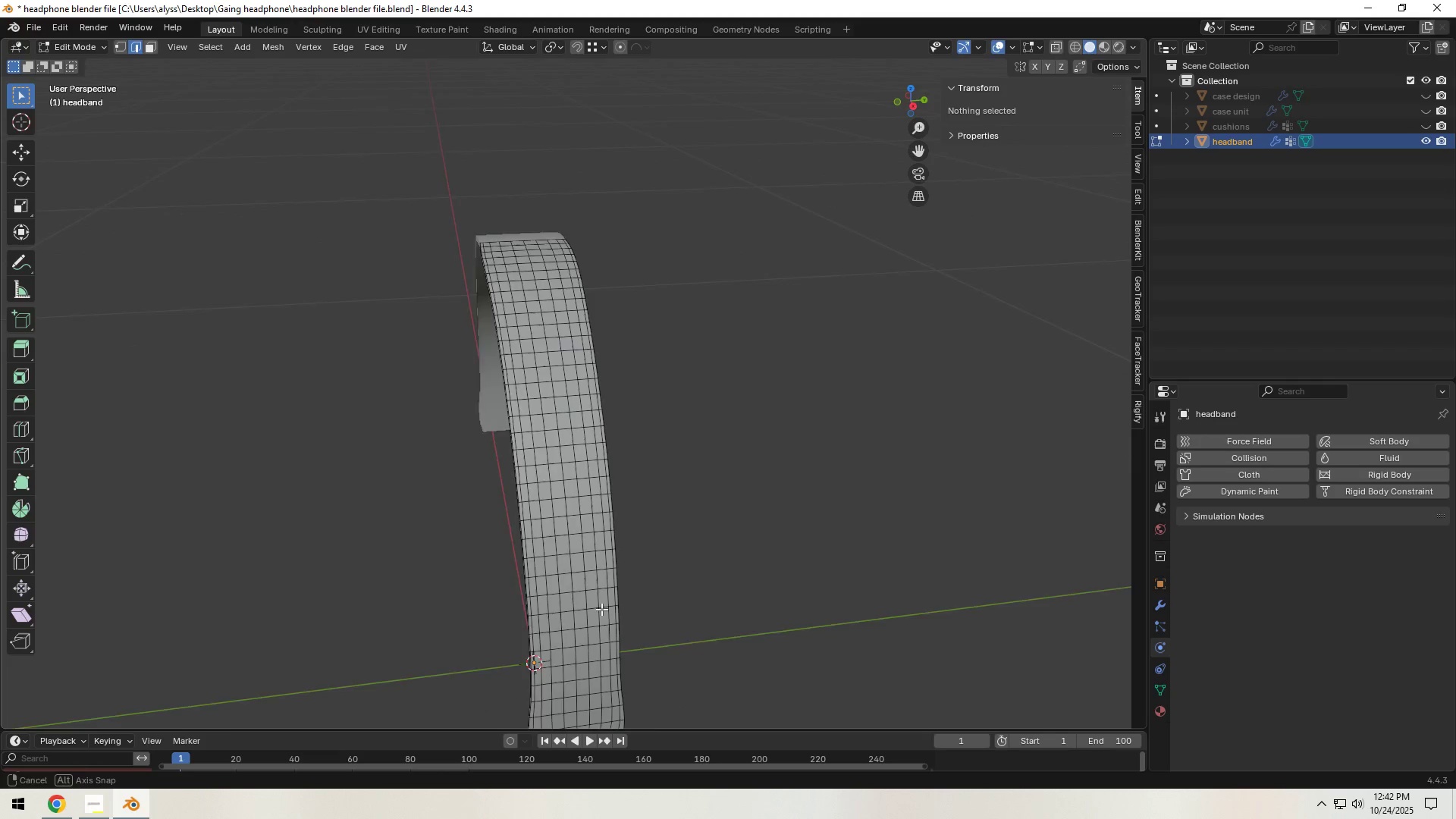 
scroll: coordinate [640, 603], scroll_direction: down, amount: 3.0
 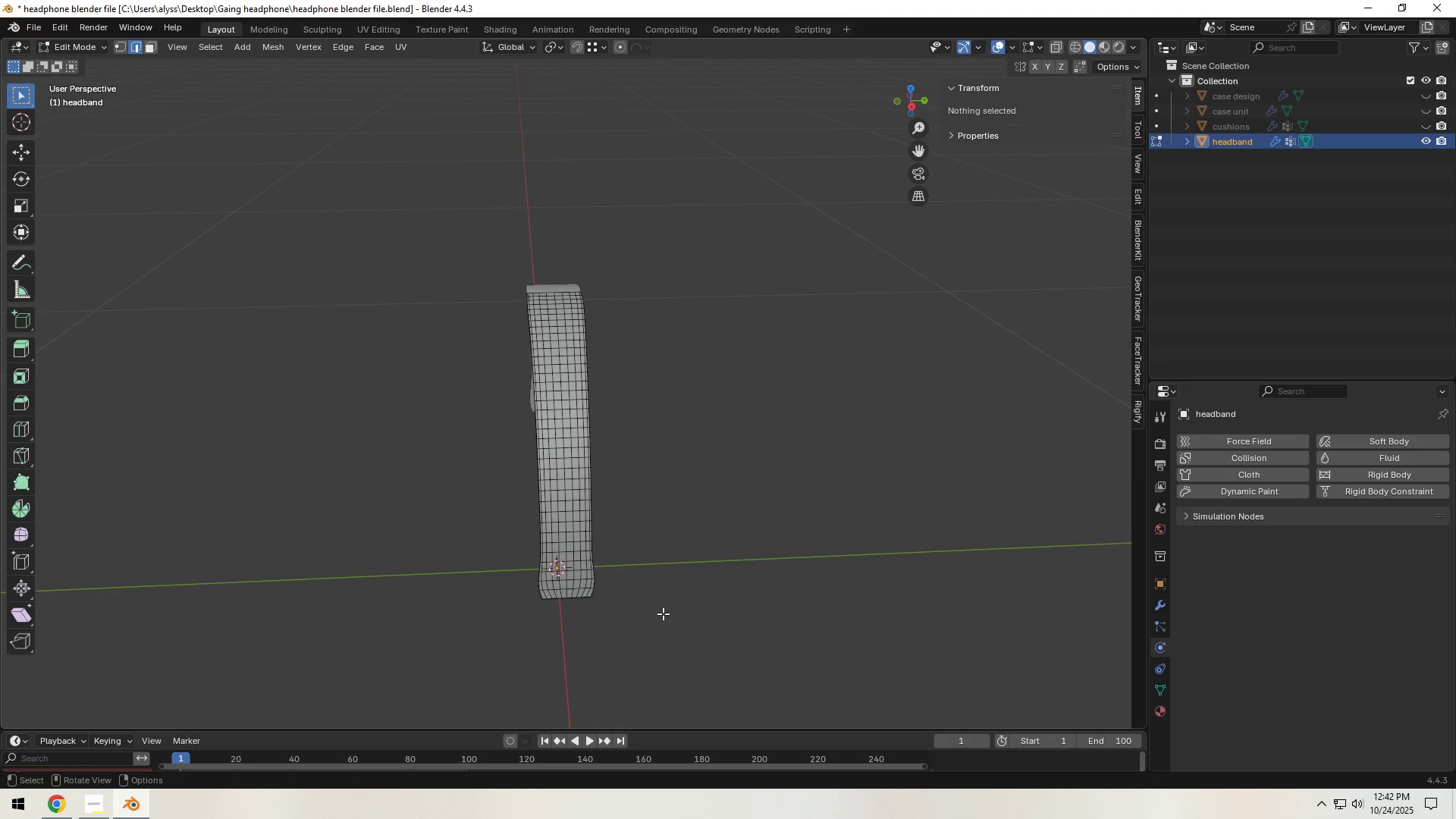 
hold_key(key=ShiftLeft, duration=0.5)
 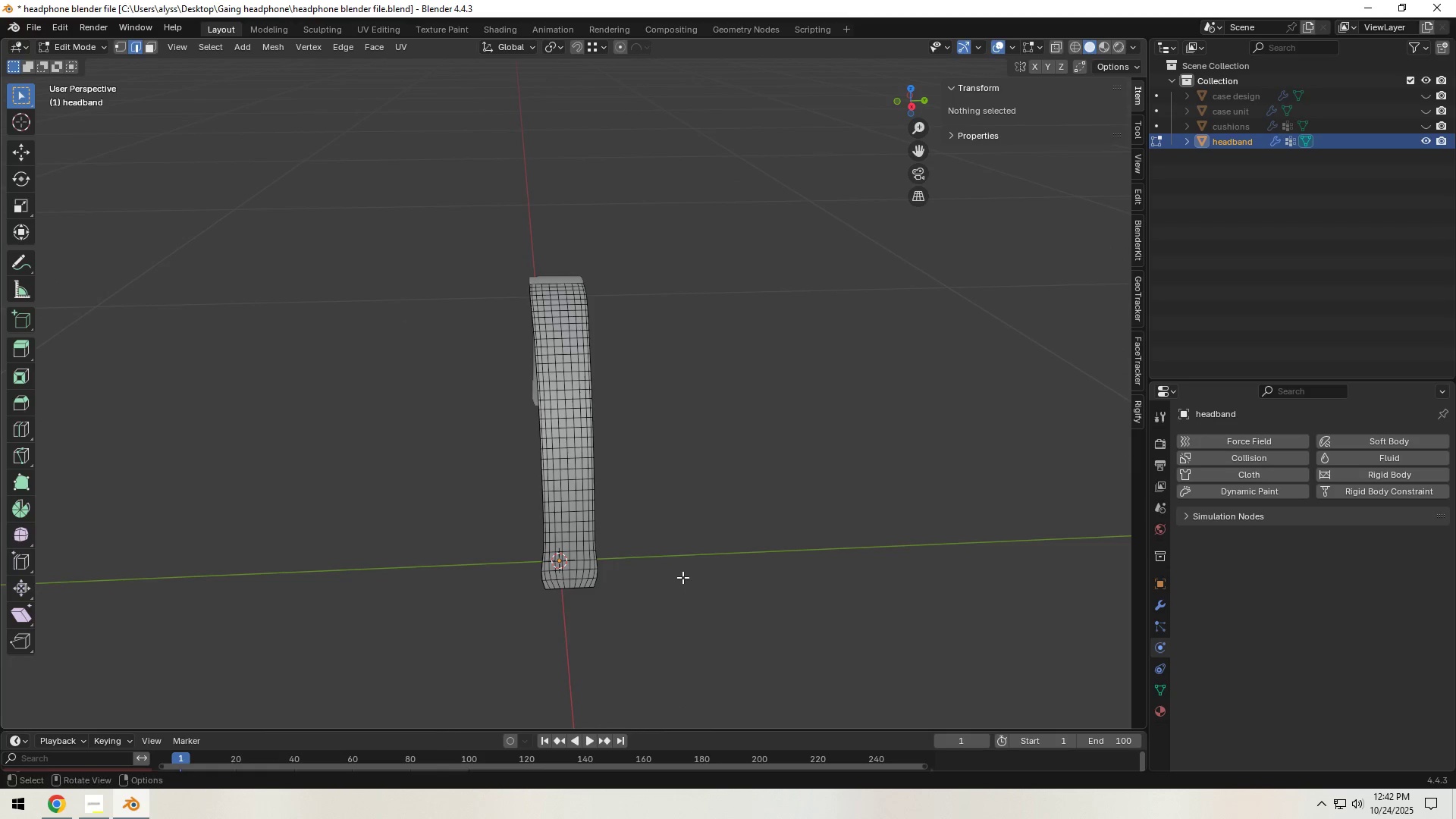 
scroll: coordinate [682, 577], scroll_direction: up, amount: 4.0
 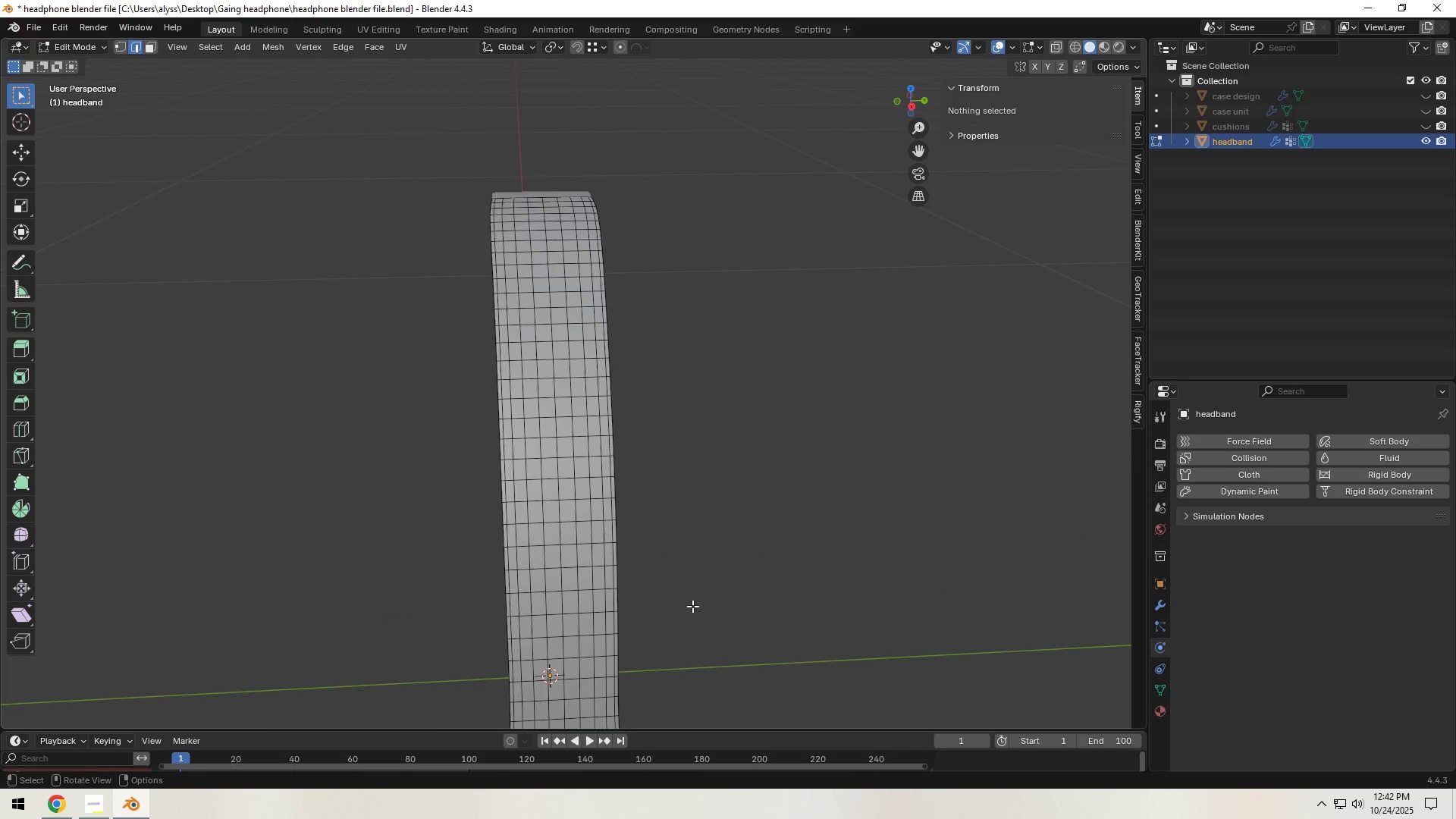 
hold_key(key=ShiftLeft, duration=0.56)